 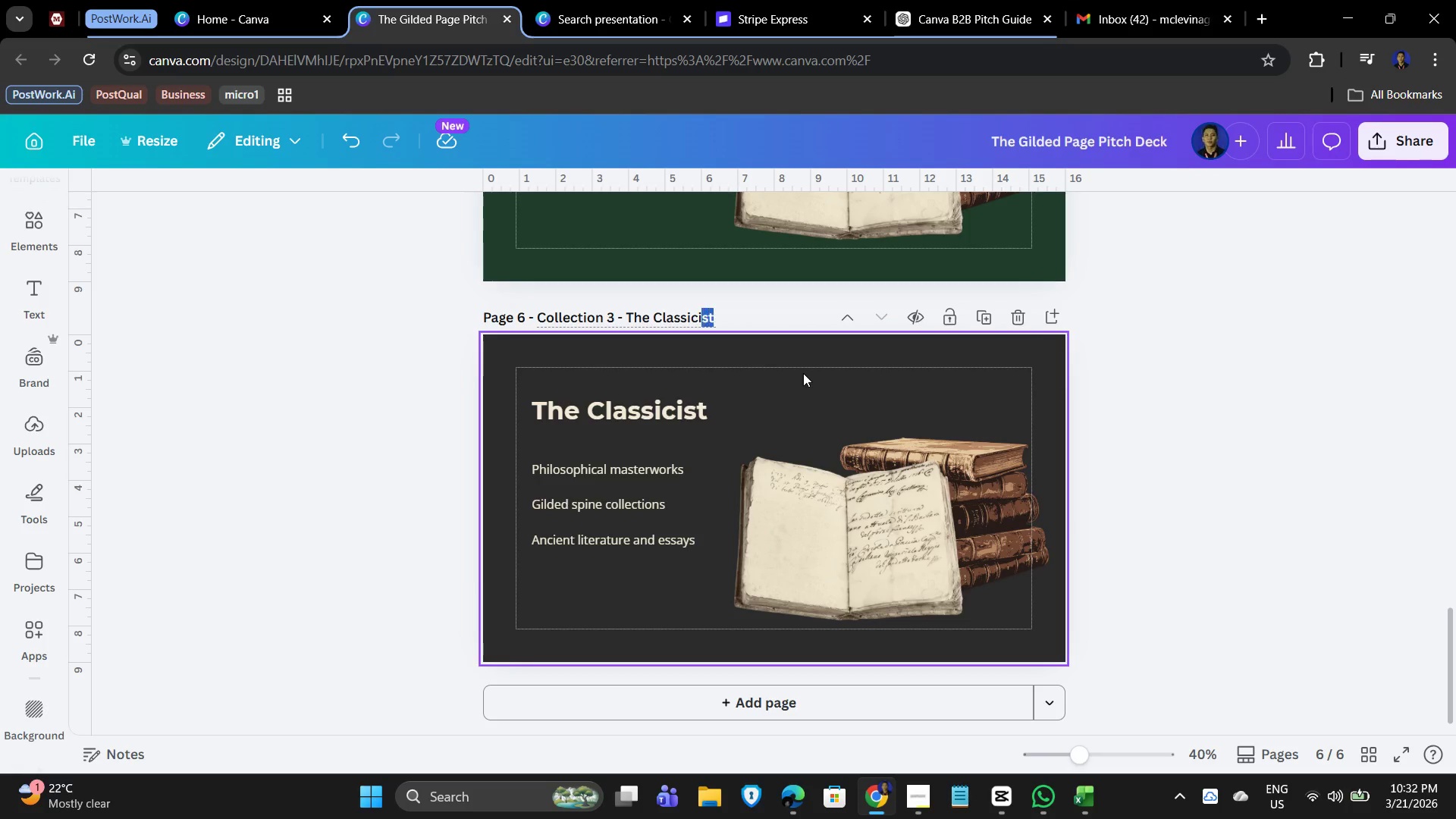 
key(Shift+ArrowLeft)
 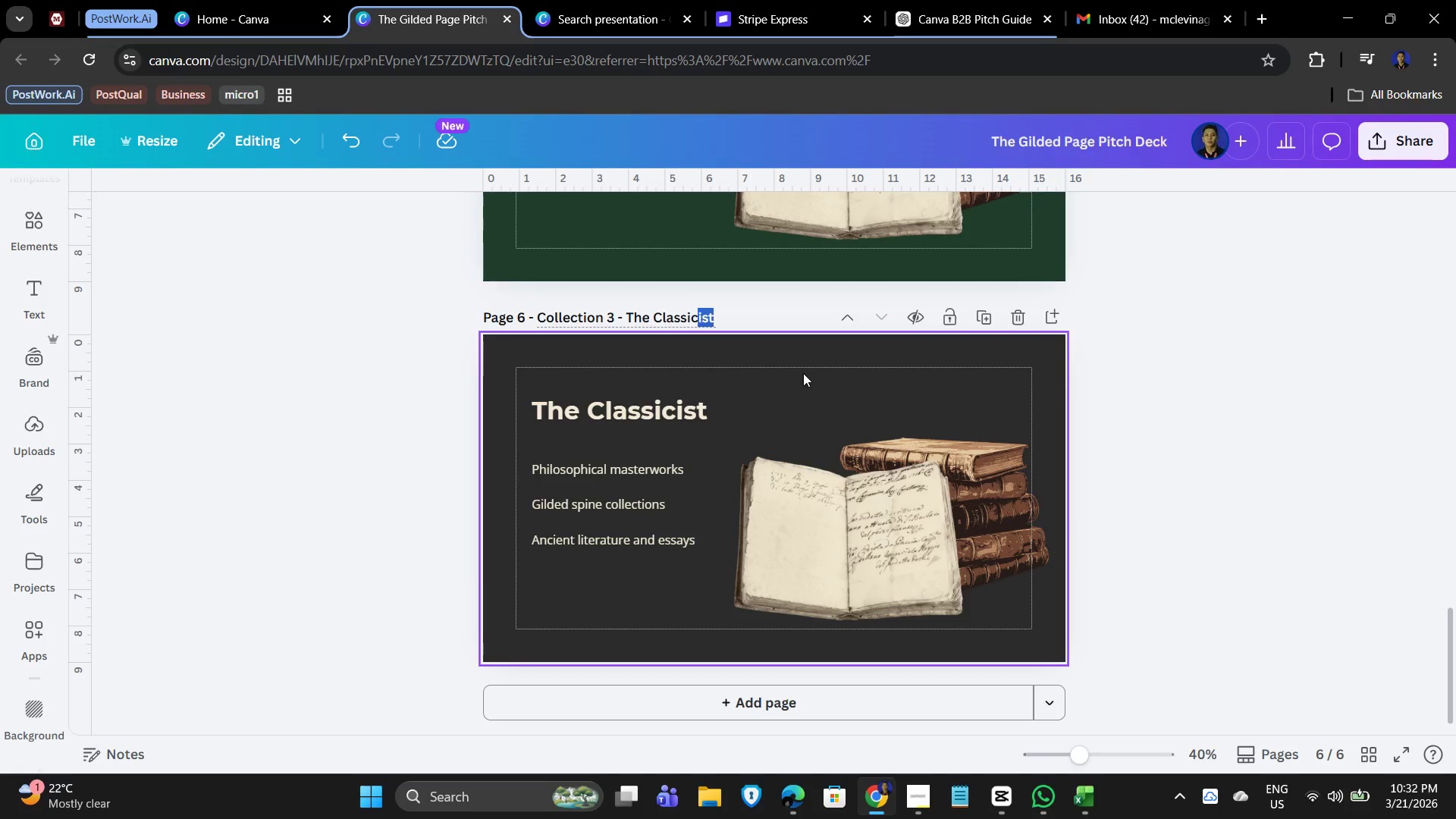 
key(Shift+ArrowLeft)
 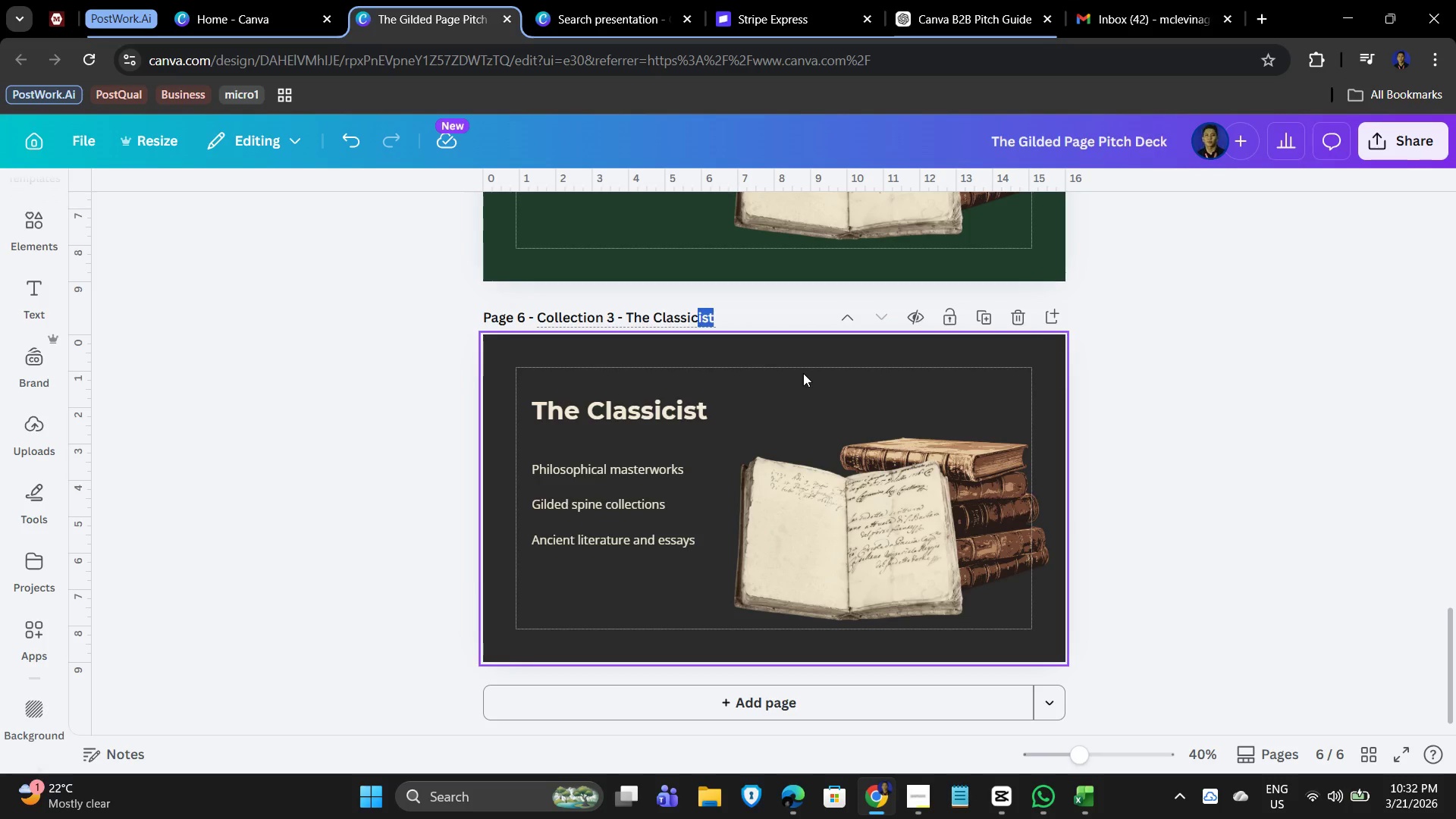 
key(Shift+ArrowLeft)
 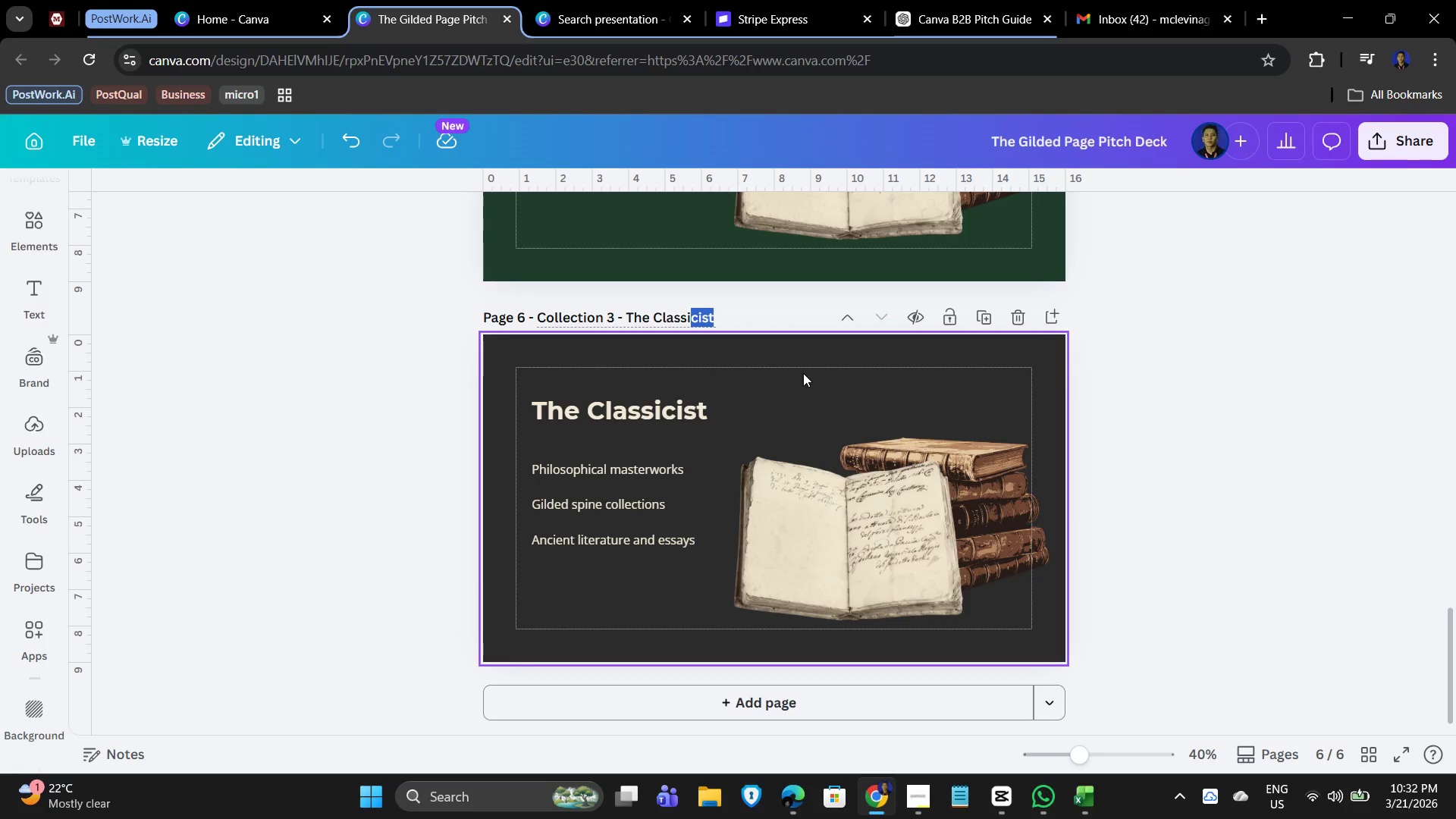 
key(Shift+ArrowLeft)
 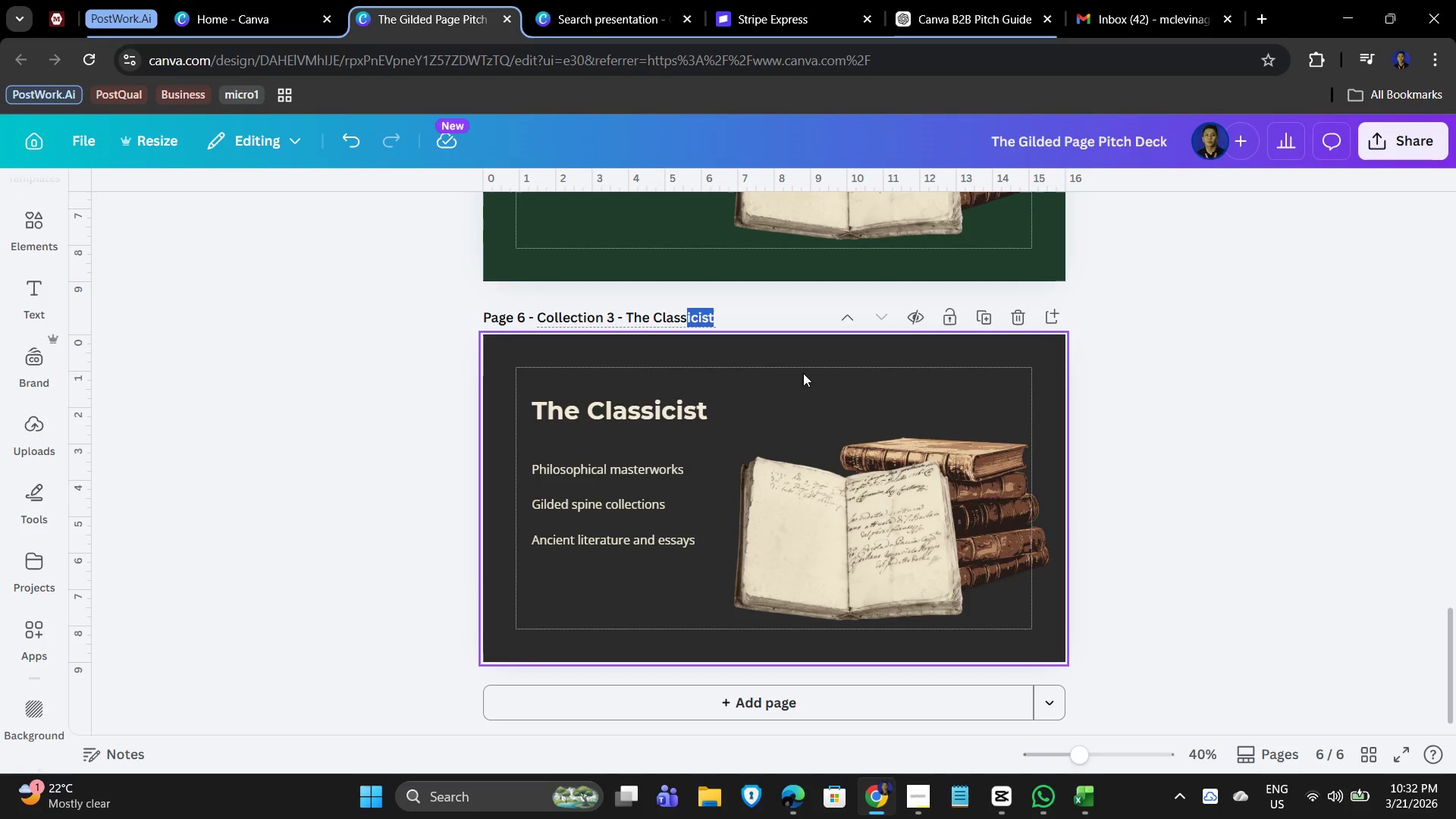 
key(Shift+ArrowLeft)
 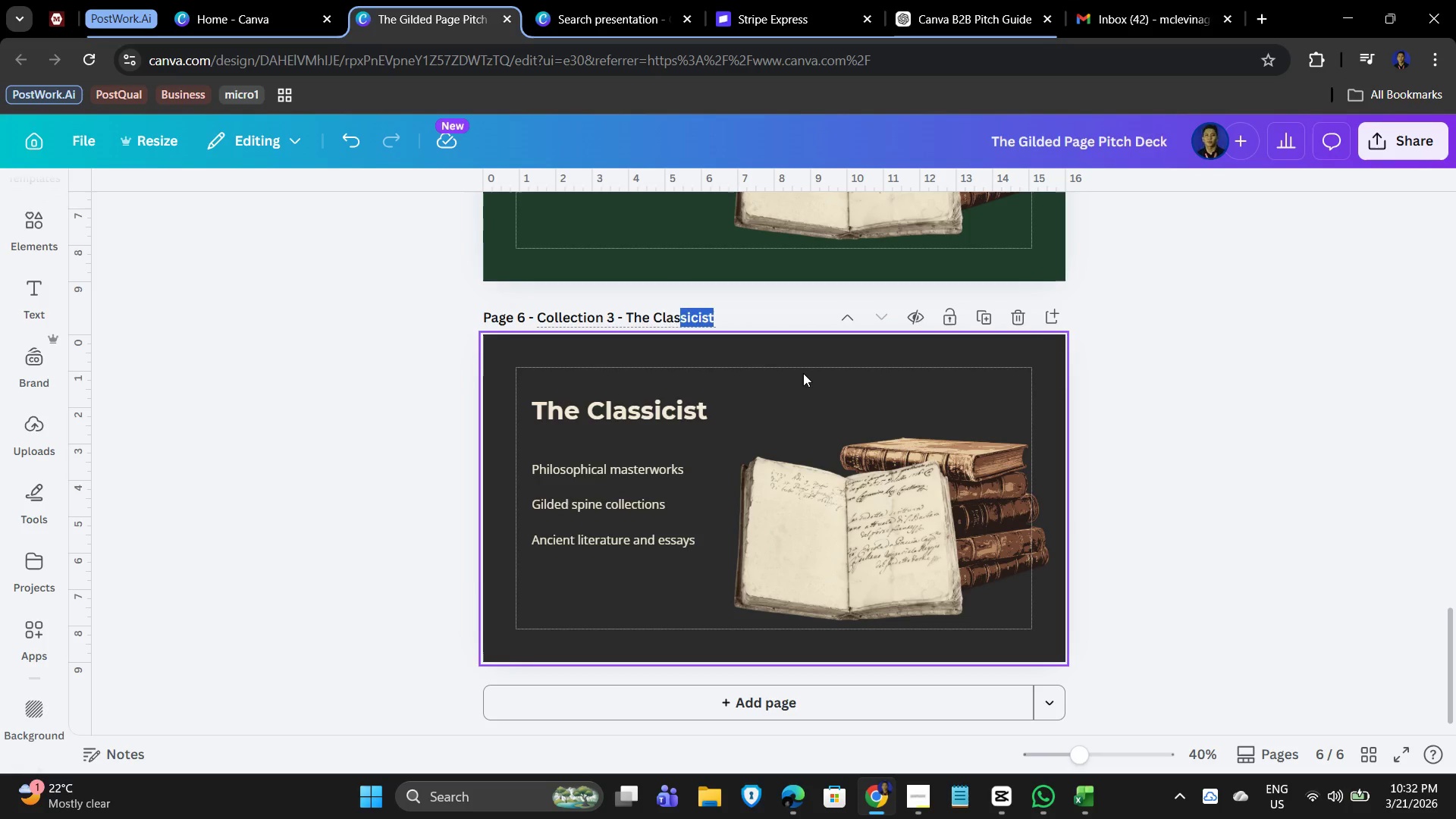 
key(Shift+ArrowLeft)
 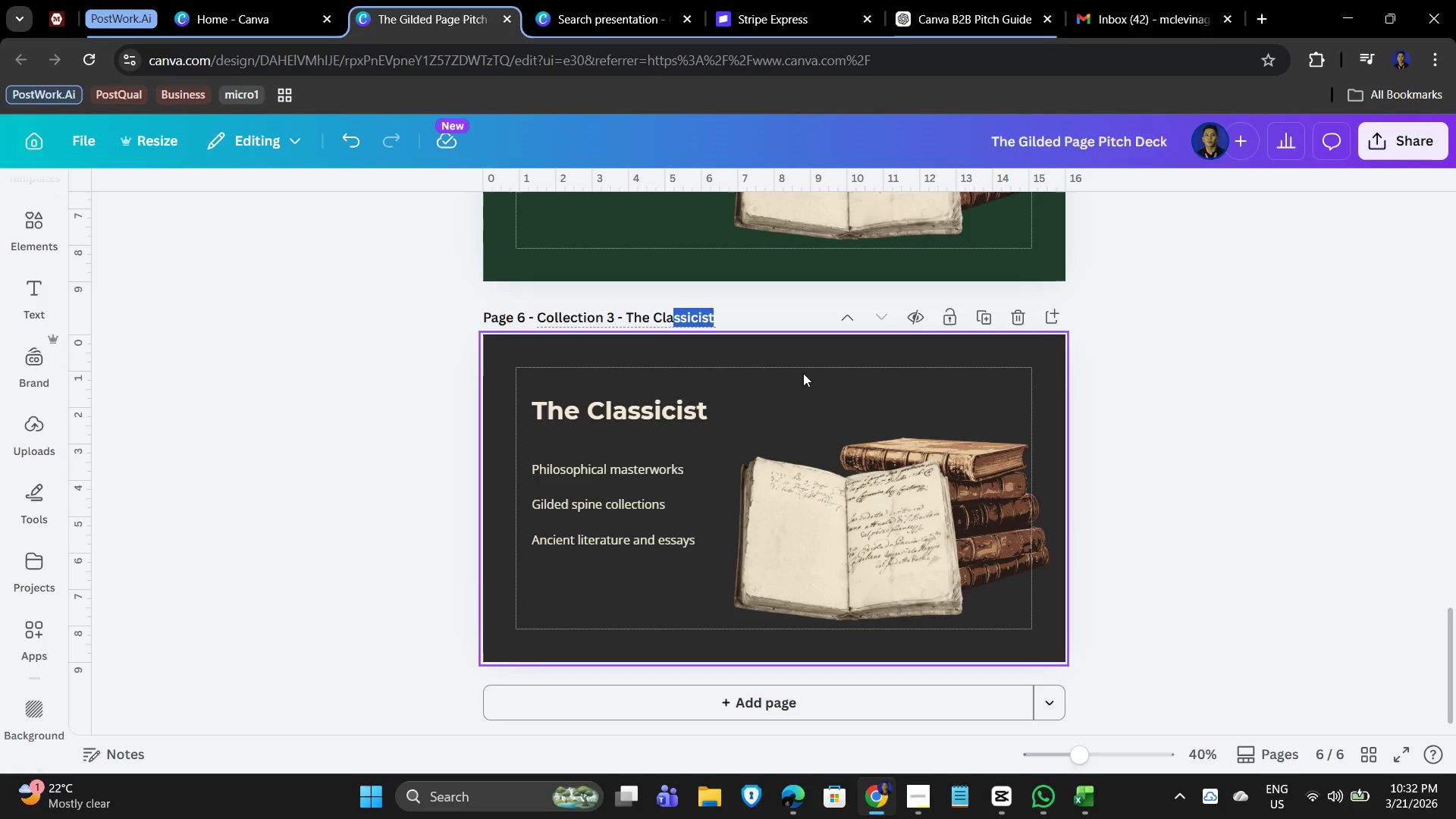 
key(Shift+ArrowLeft)
 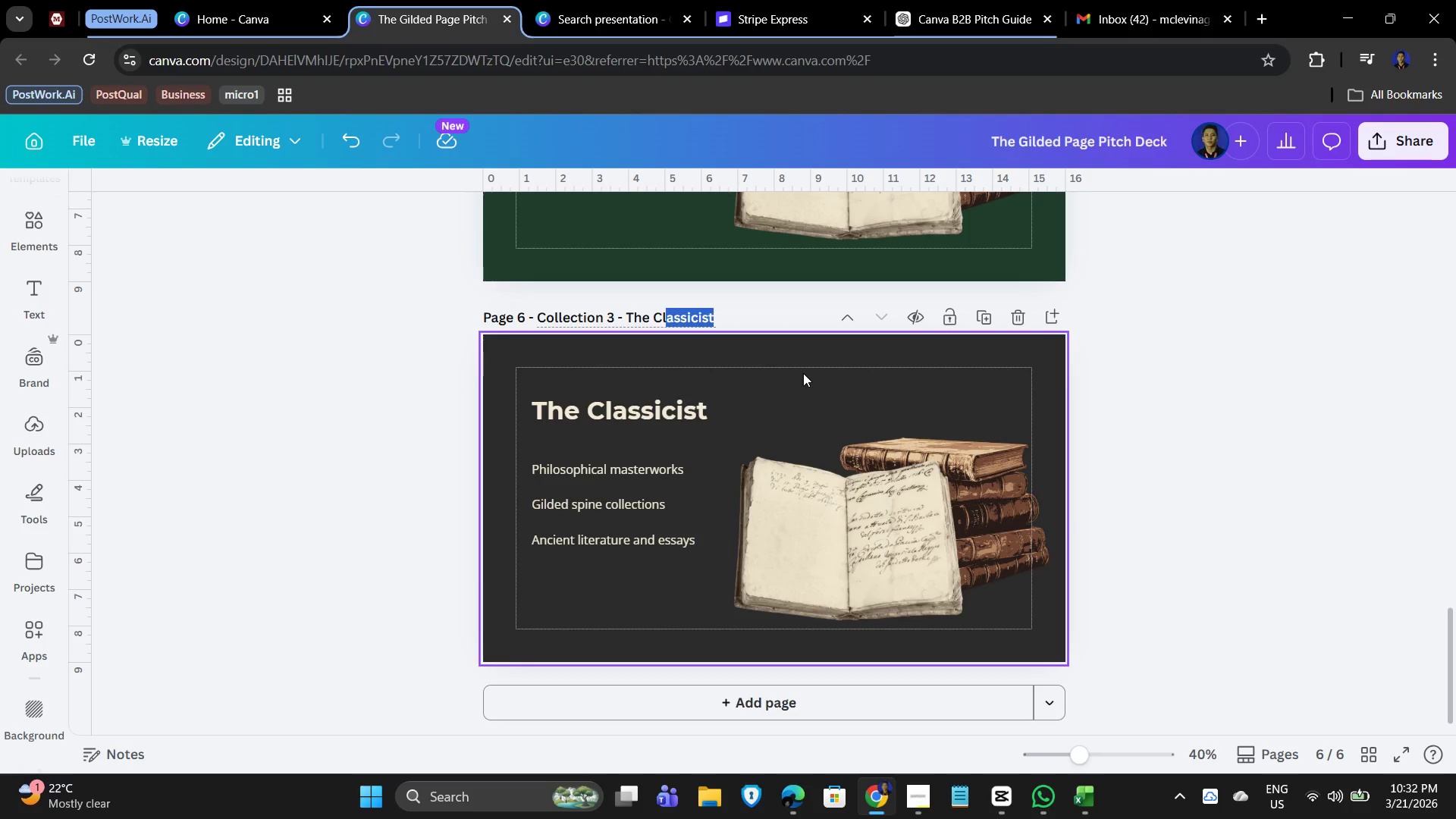 
key(Shift+ArrowLeft)
 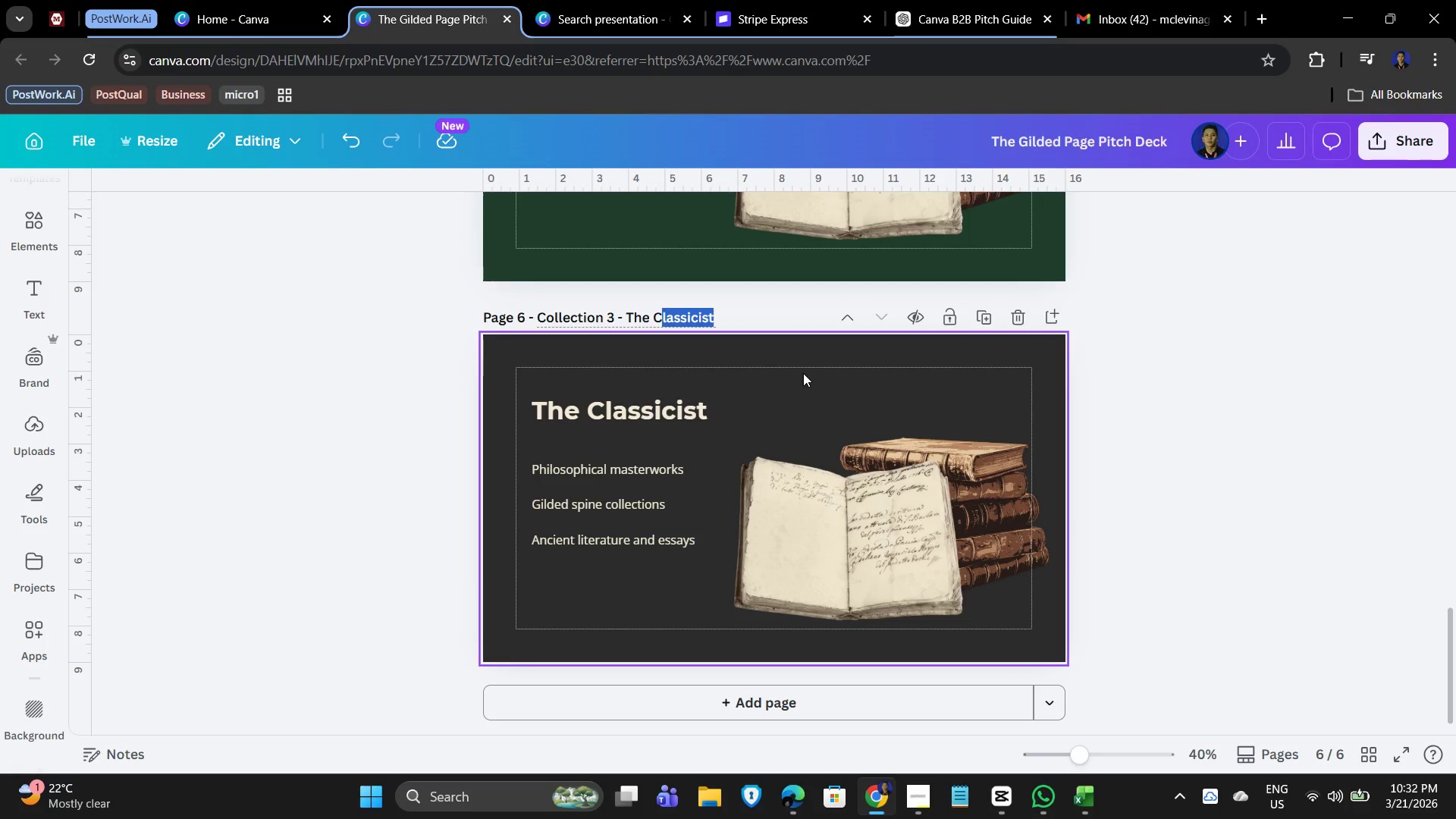 
key(Shift+ArrowLeft)
 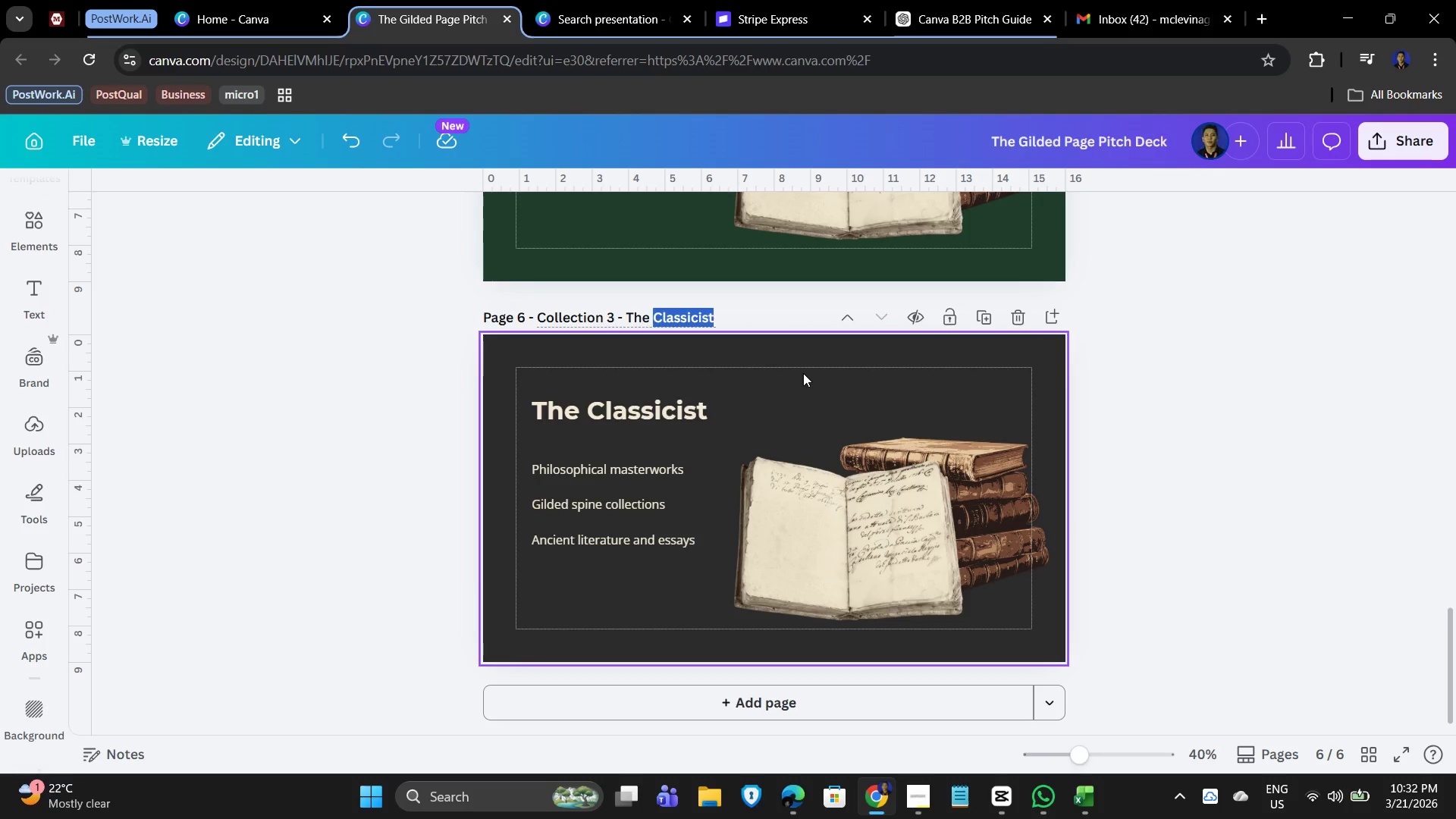 
type(Naturalist)
 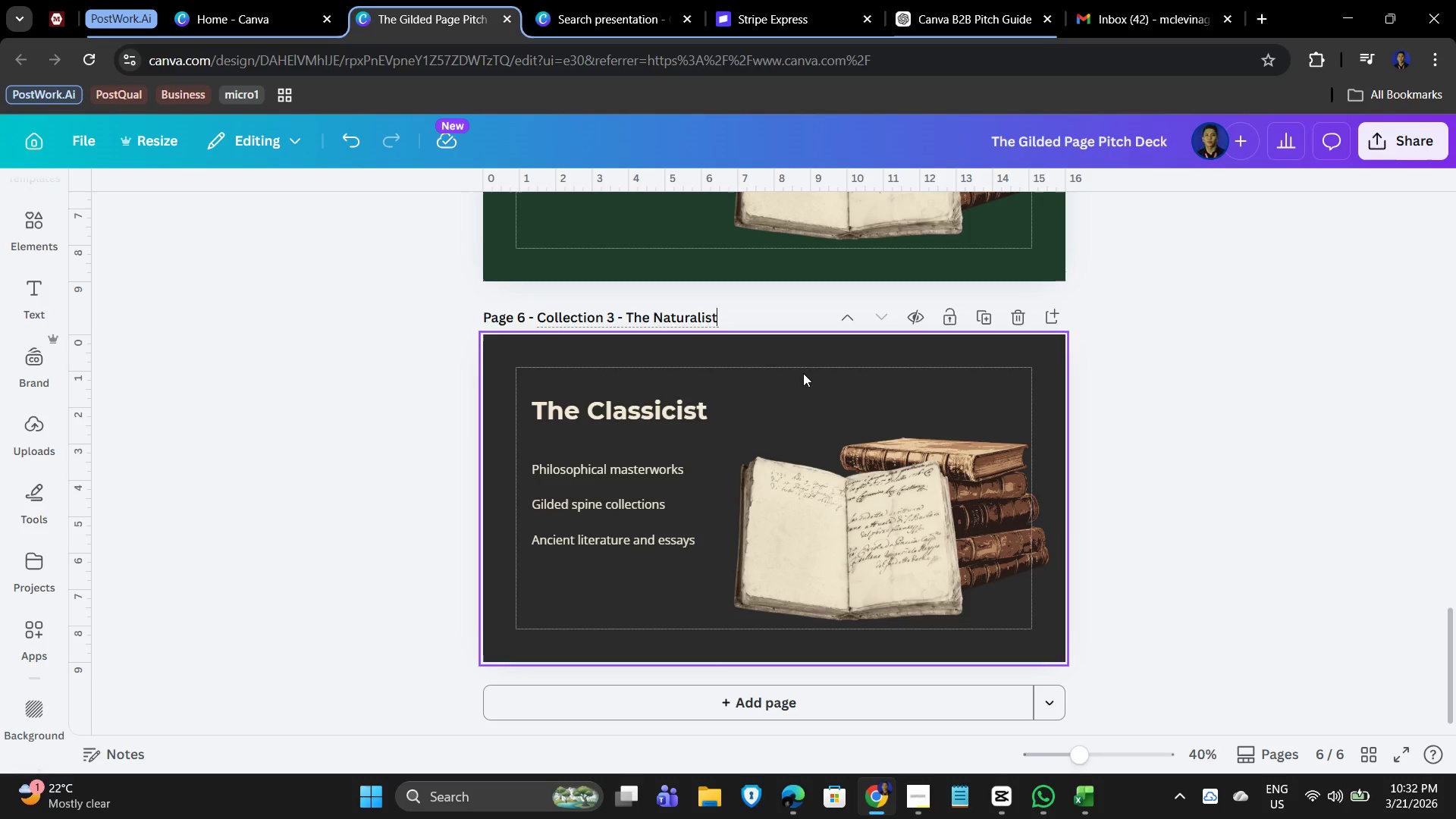 
left_click([1275, 427])
 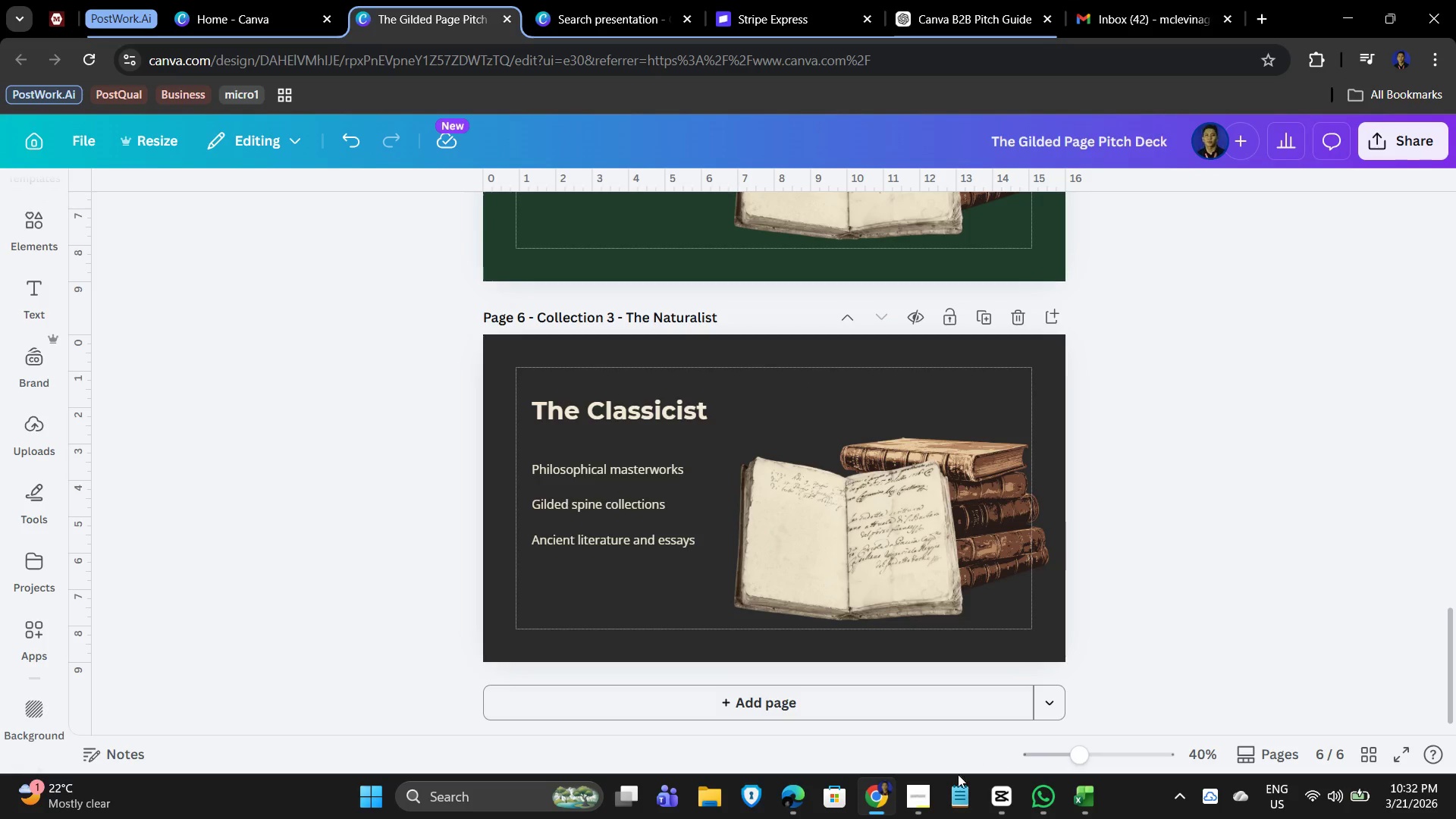 
left_click([921, 802])